 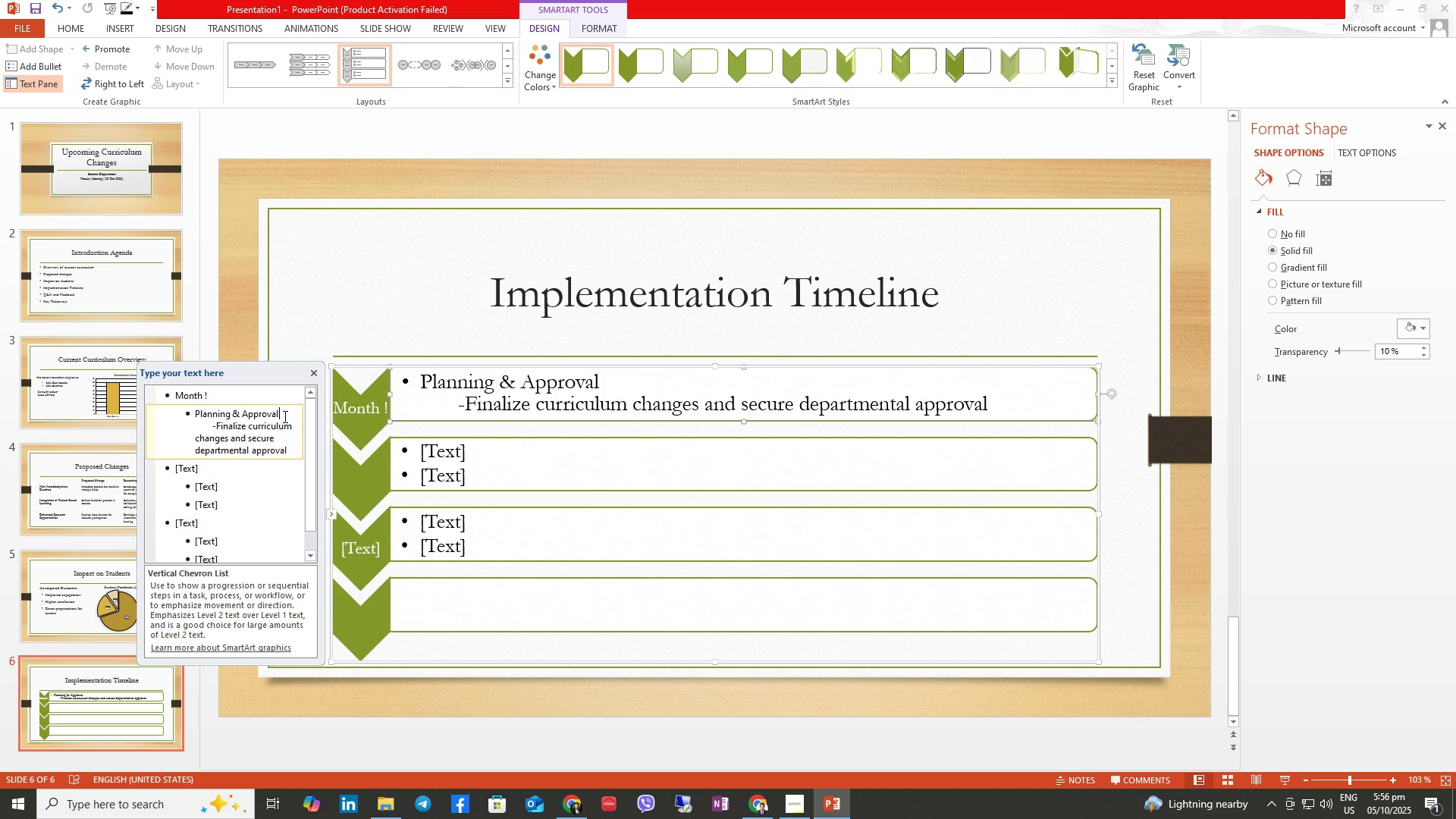 
left_click([284, 416])
 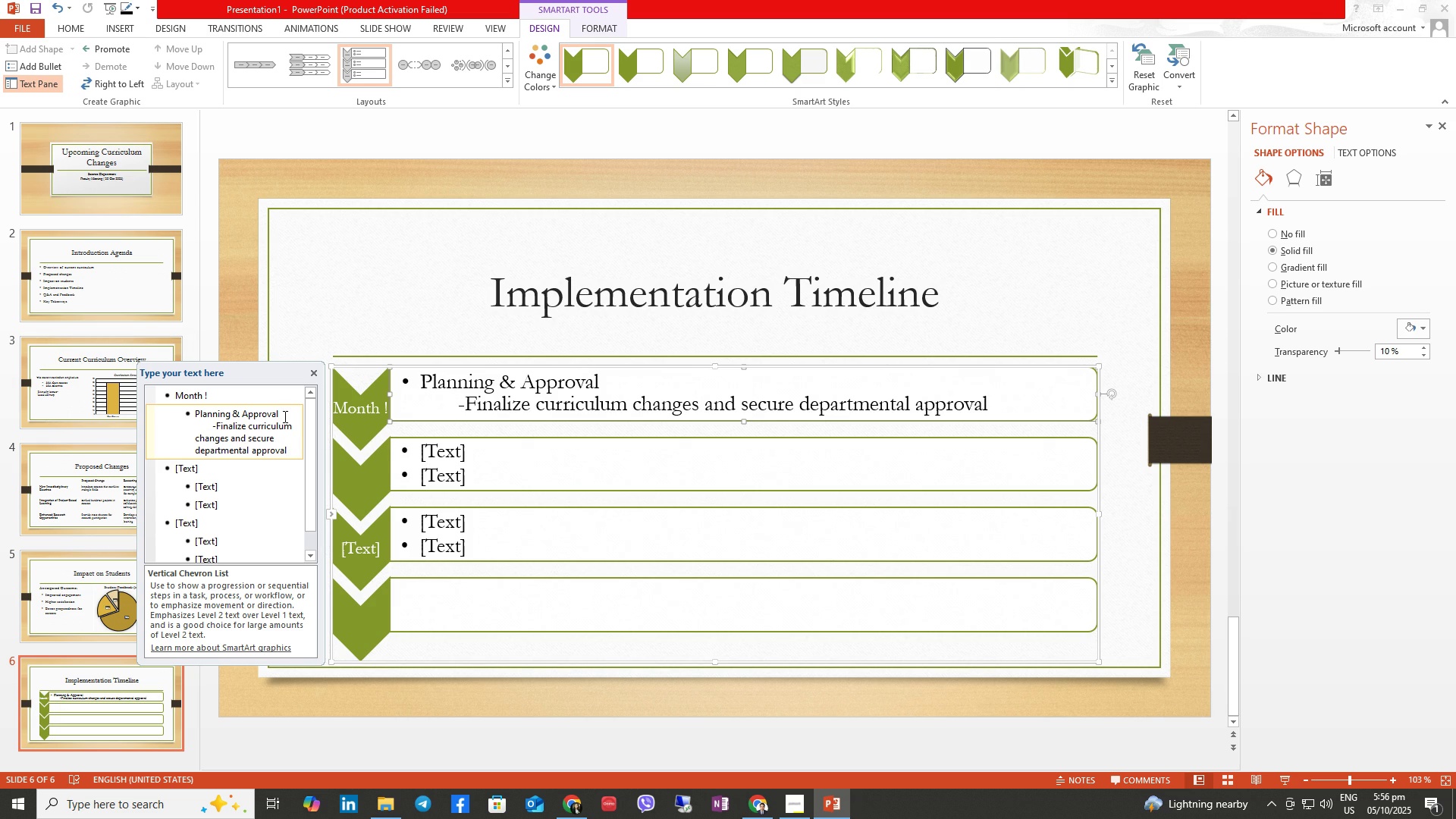 
key(Enter)
 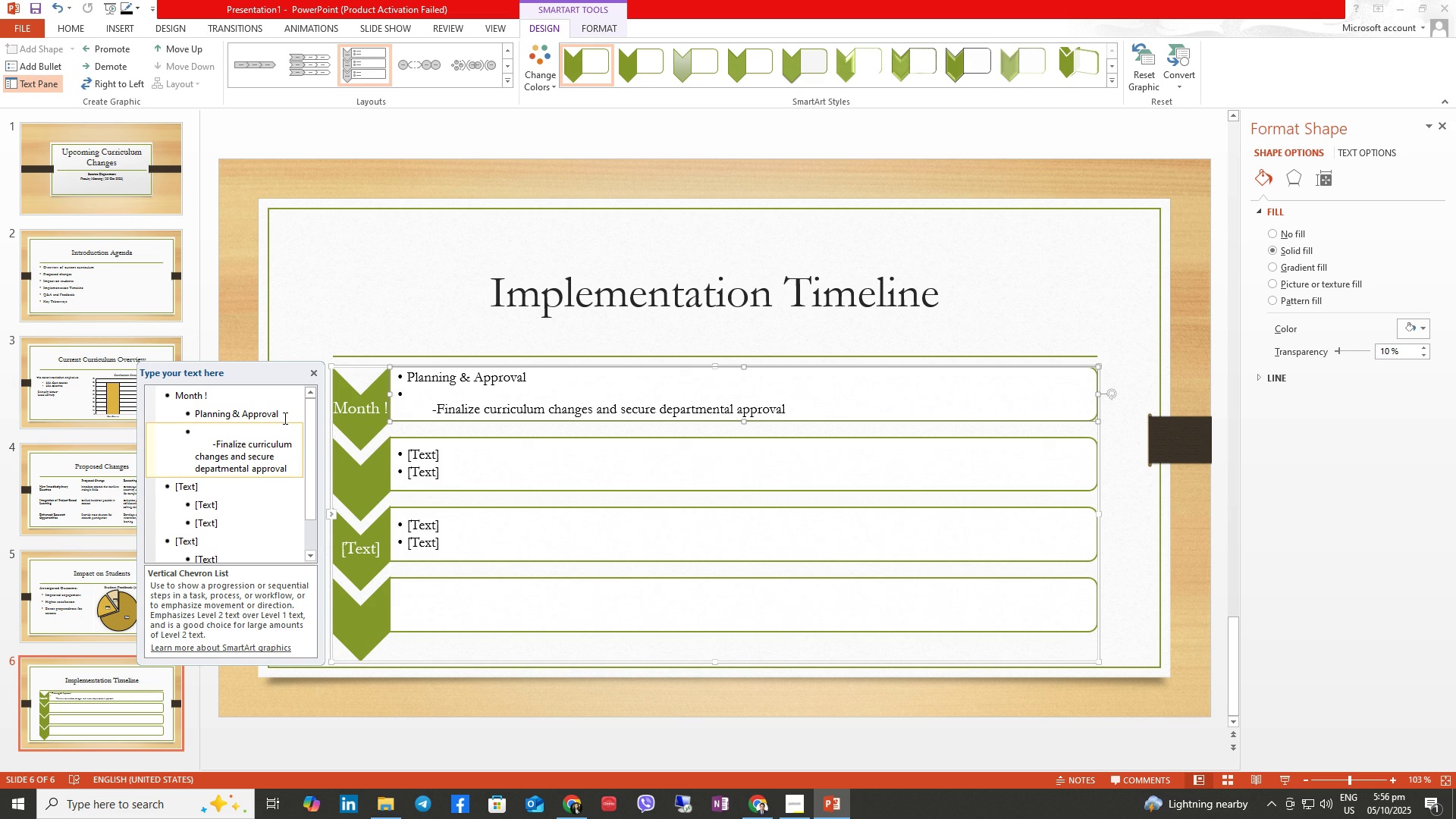 
key(Backspace)
 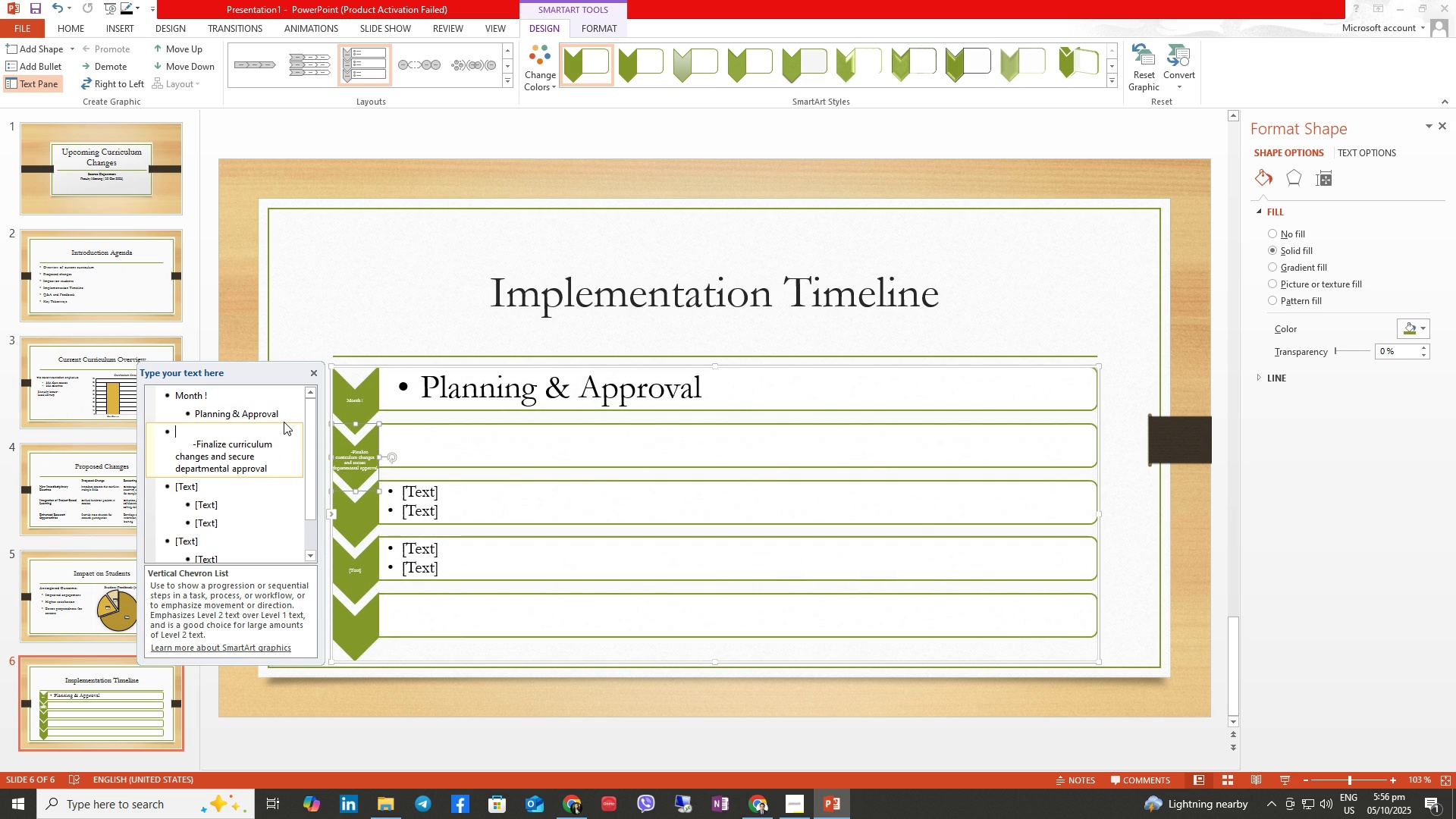 
key(Backspace)